 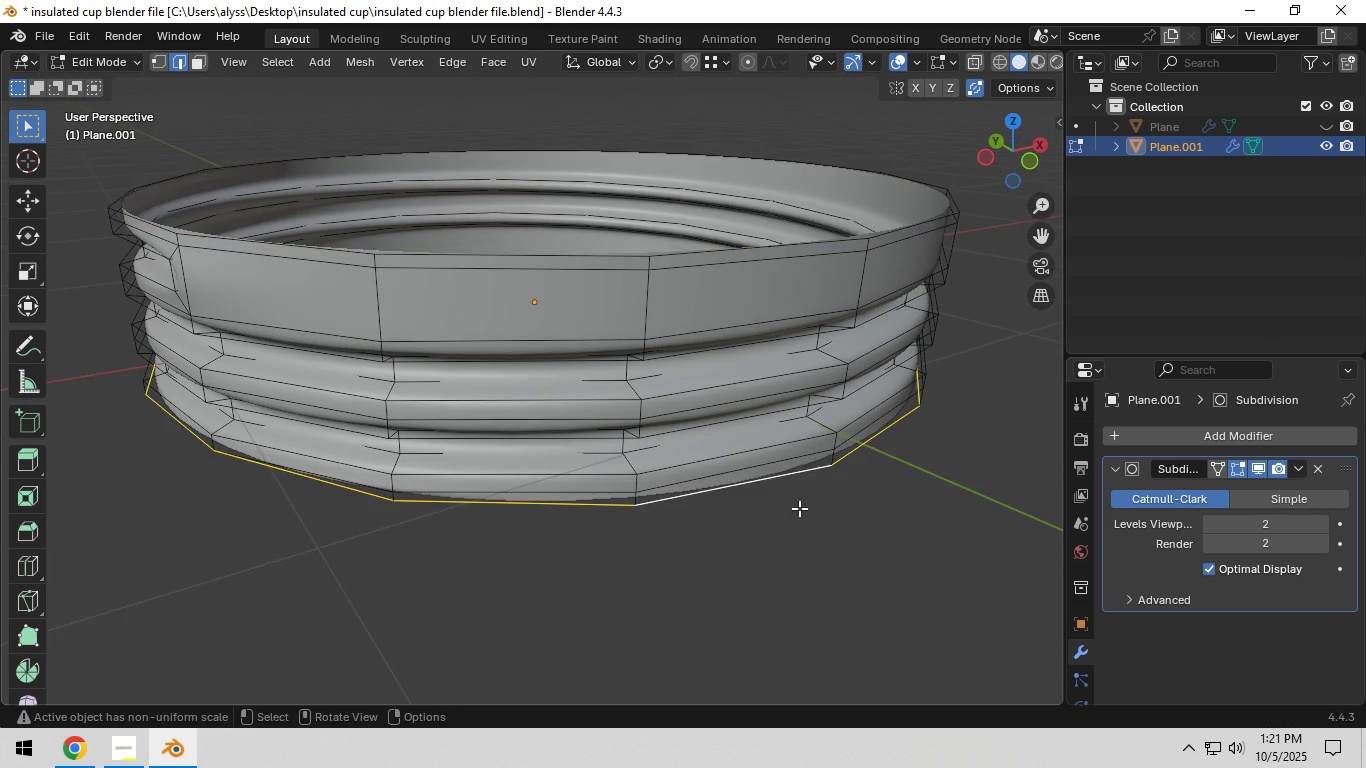 
scroll: coordinate [799, 508], scroll_direction: down, amount: 2.0
 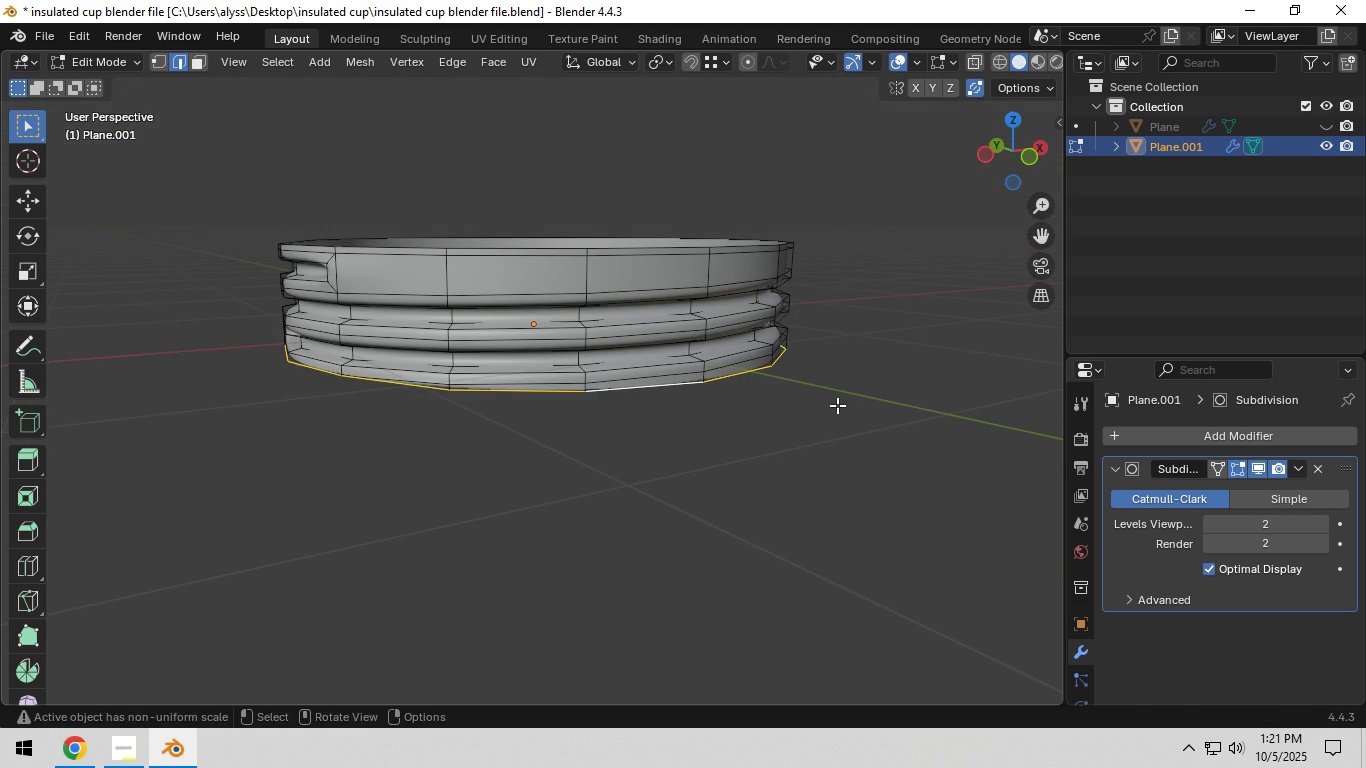 
type(ez)
 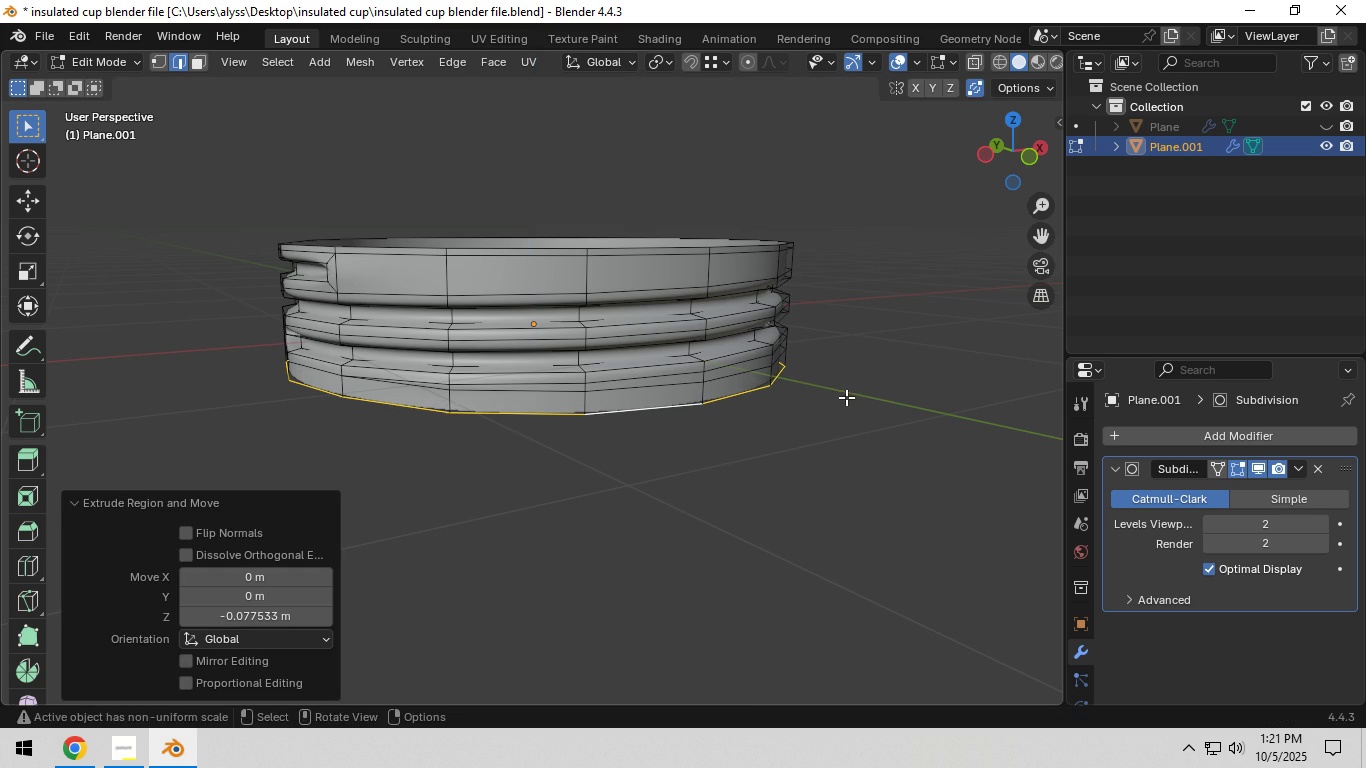 
left_click([846, 397])
 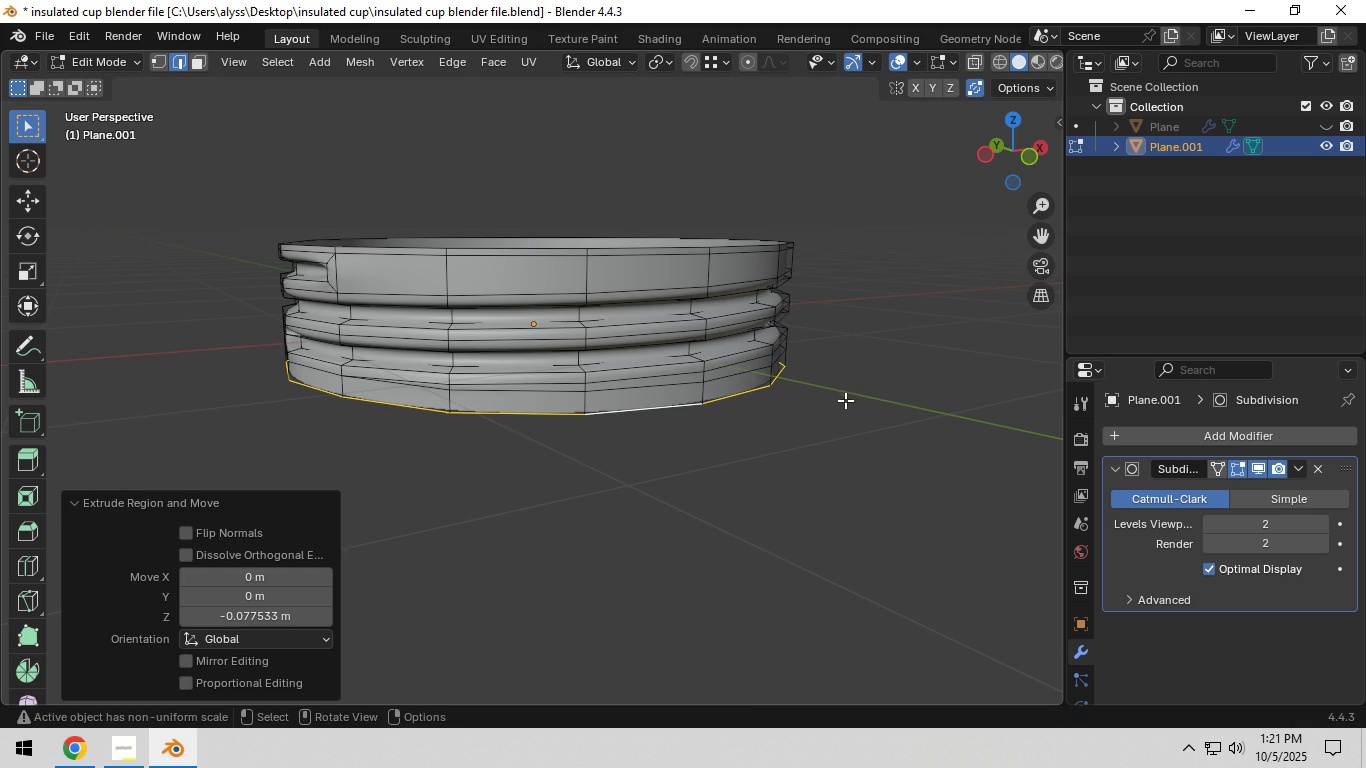 
scroll: coordinate [843, 406], scroll_direction: down, amount: 3.0
 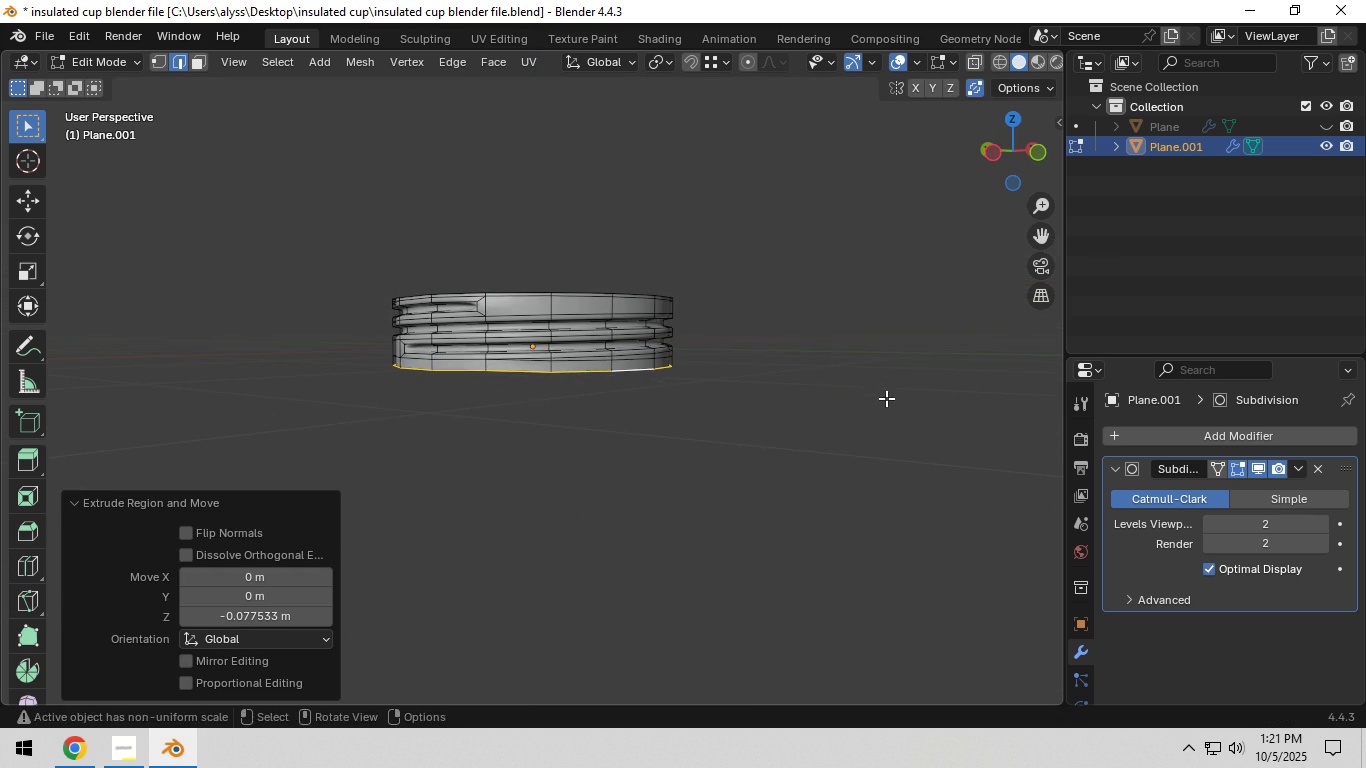 
left_click([886, 398])
 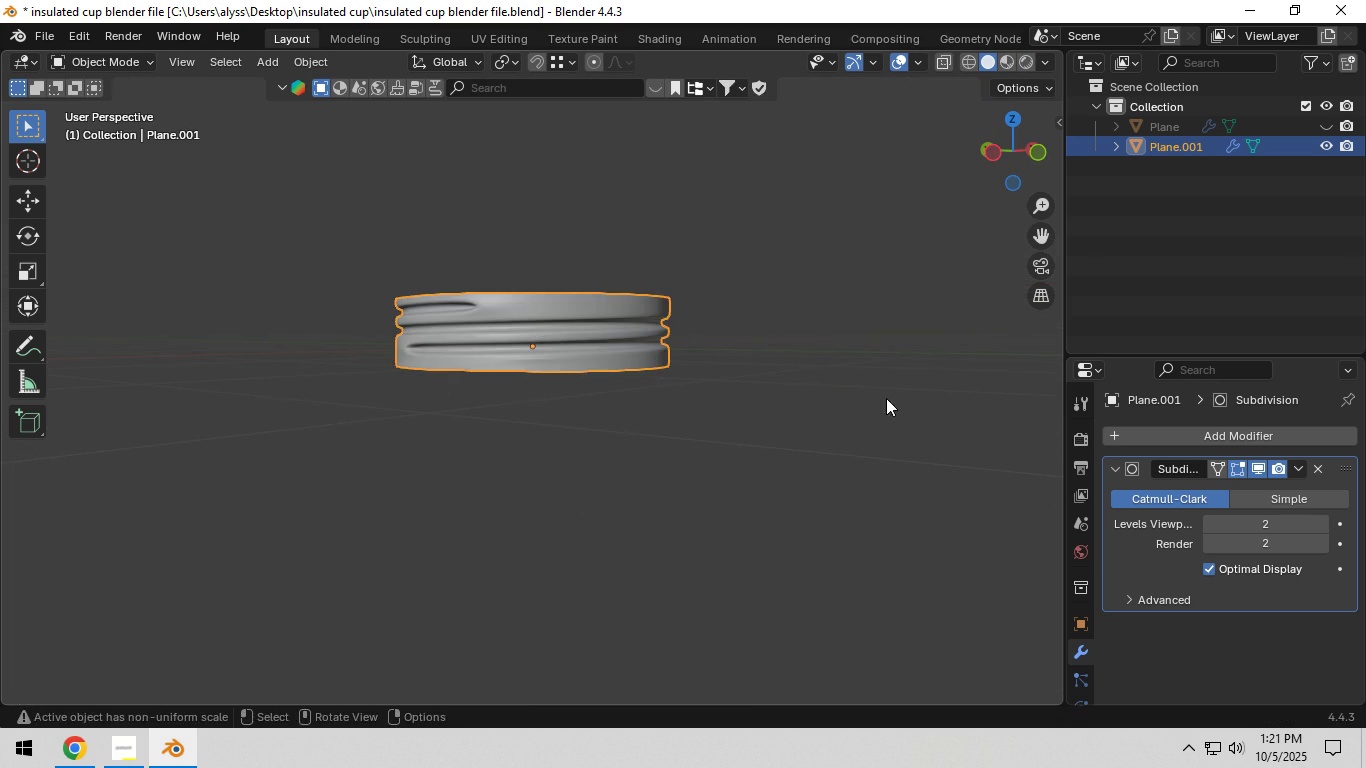 
key(Tab)
 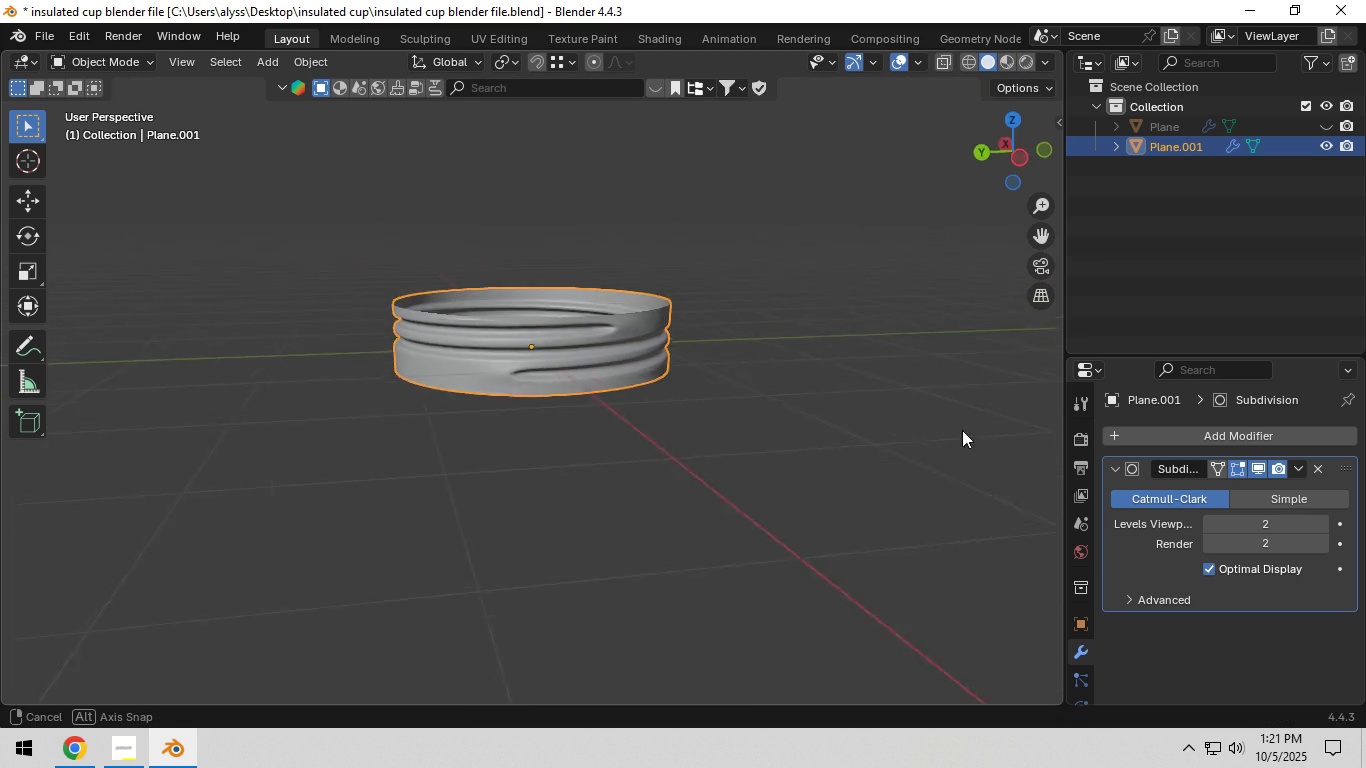 
scroll: coordinate [639, 453], scroll_direction: up, amount: 5.0
 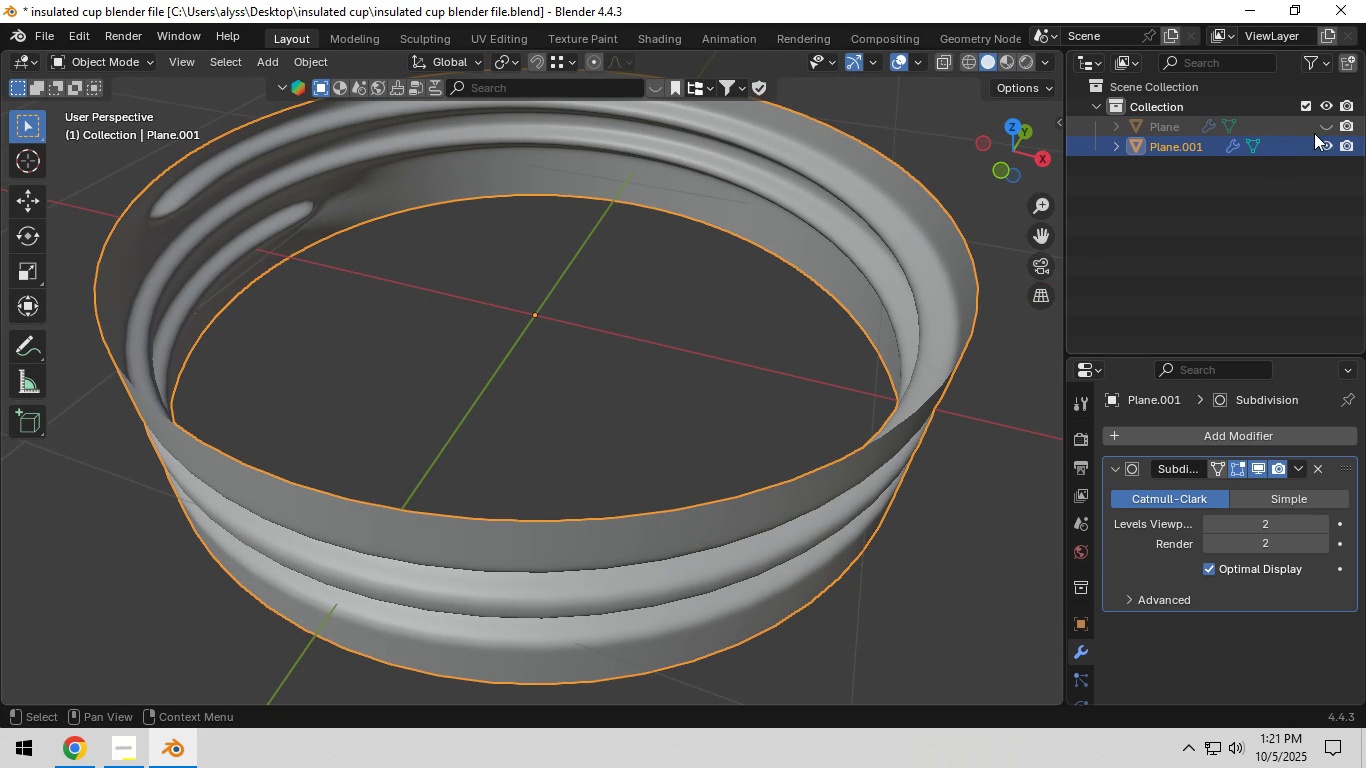 
left_click([1320, 127])
 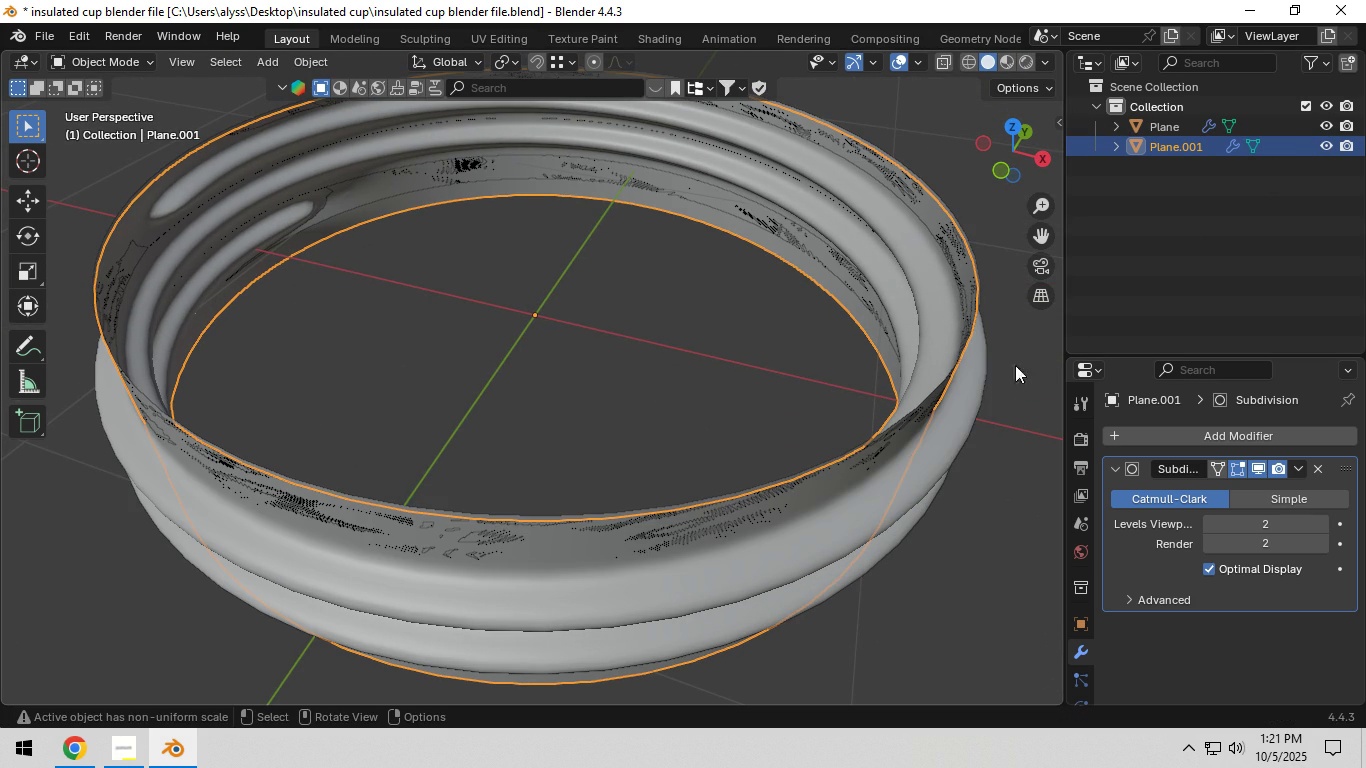 
left_click([1164, 121])
 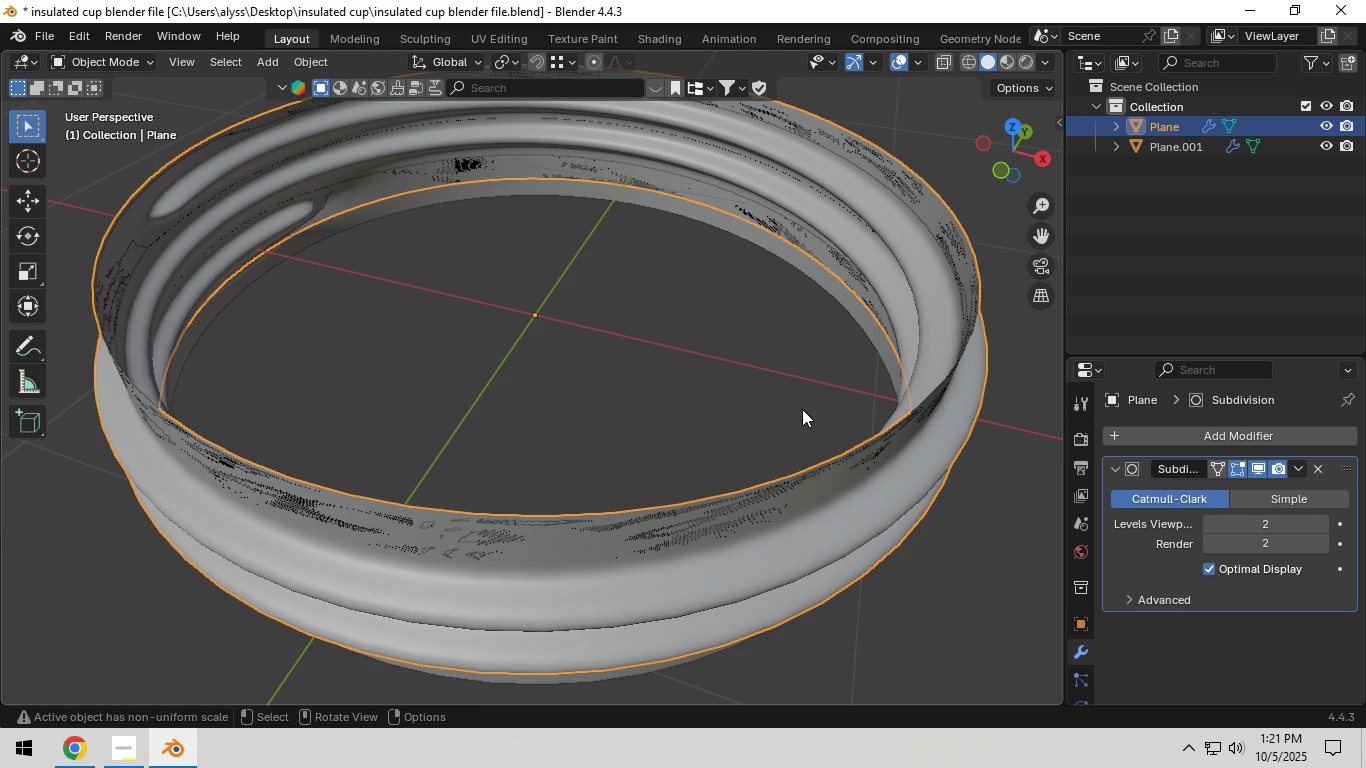 
scroll: coordinate [800, 415], scroll_direction: down, amount: 1.0
 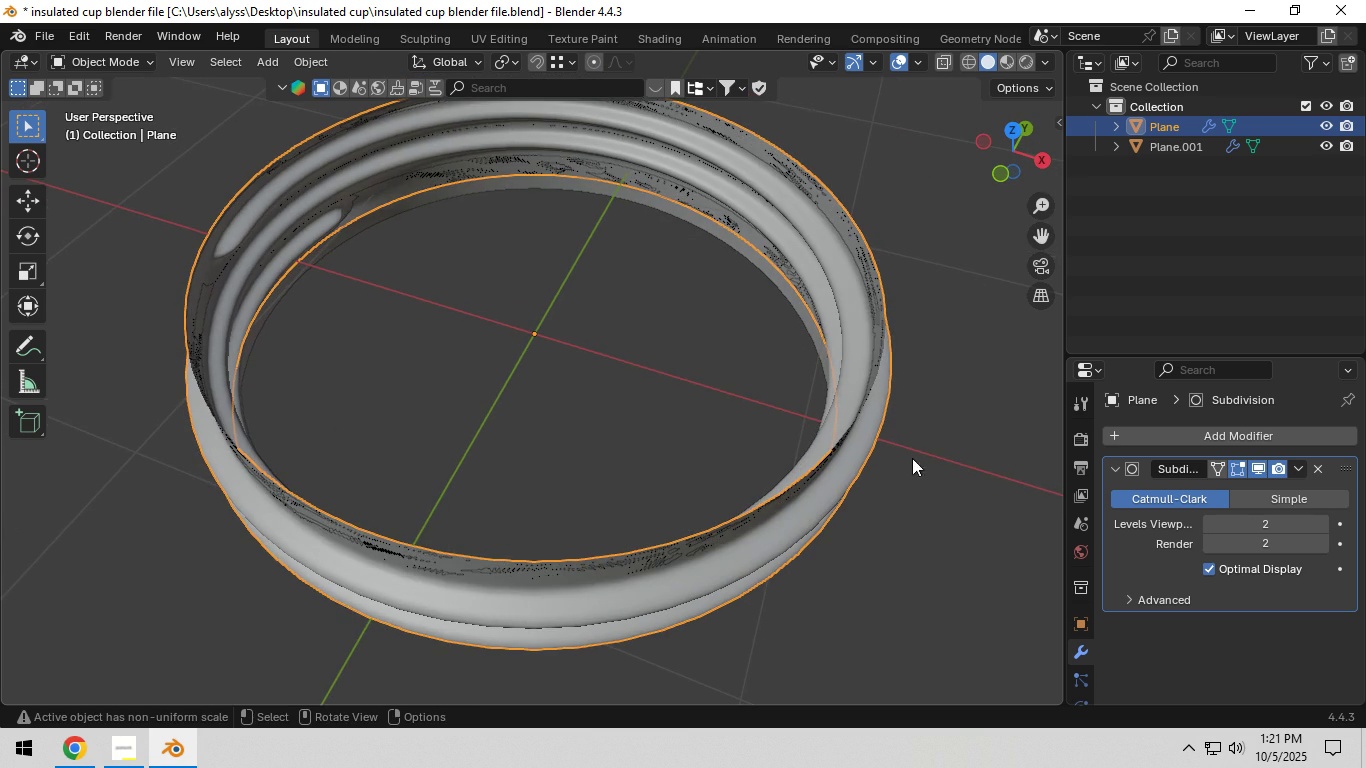 
key(S)